 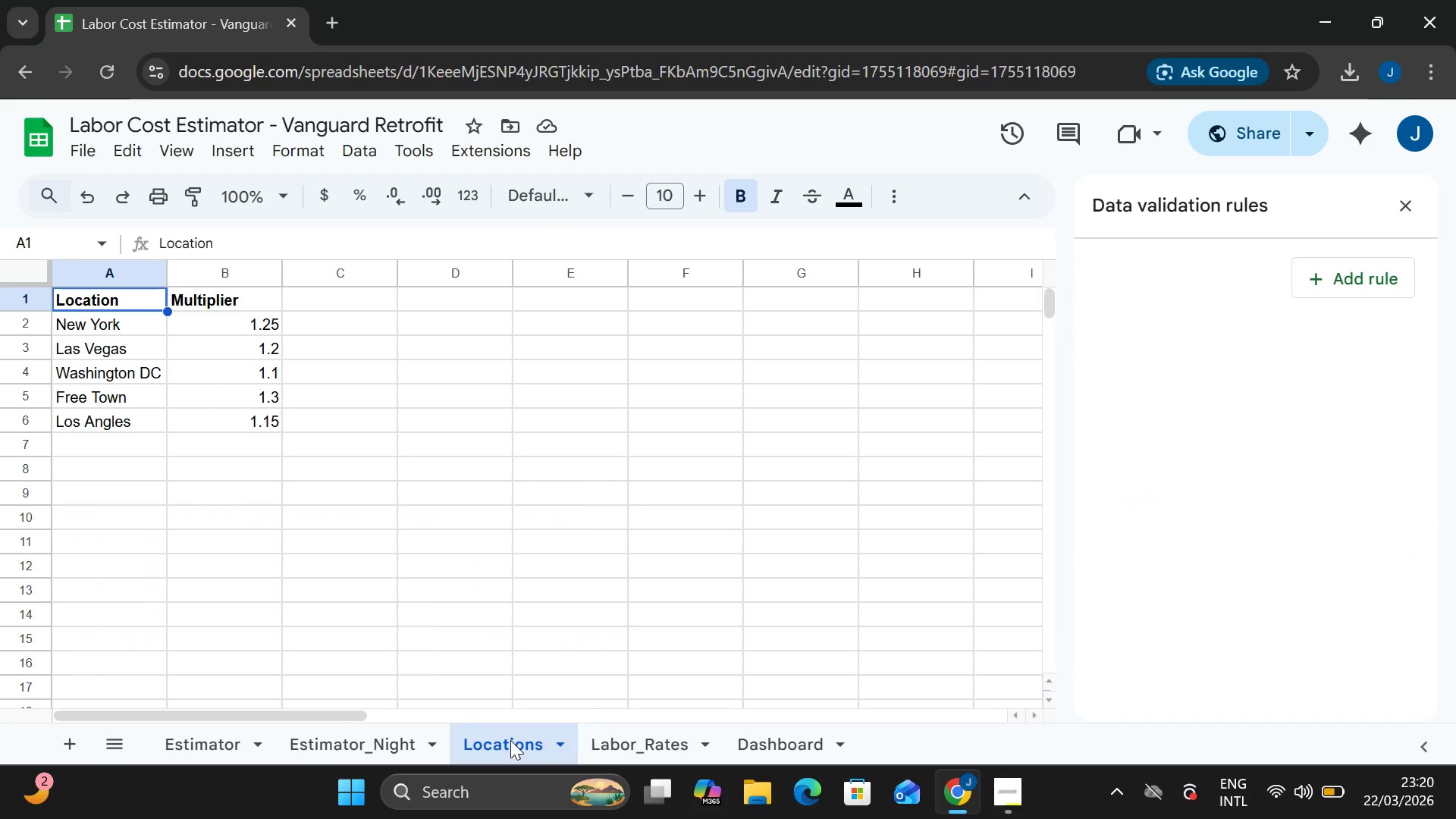 
left_click([416, 730])
 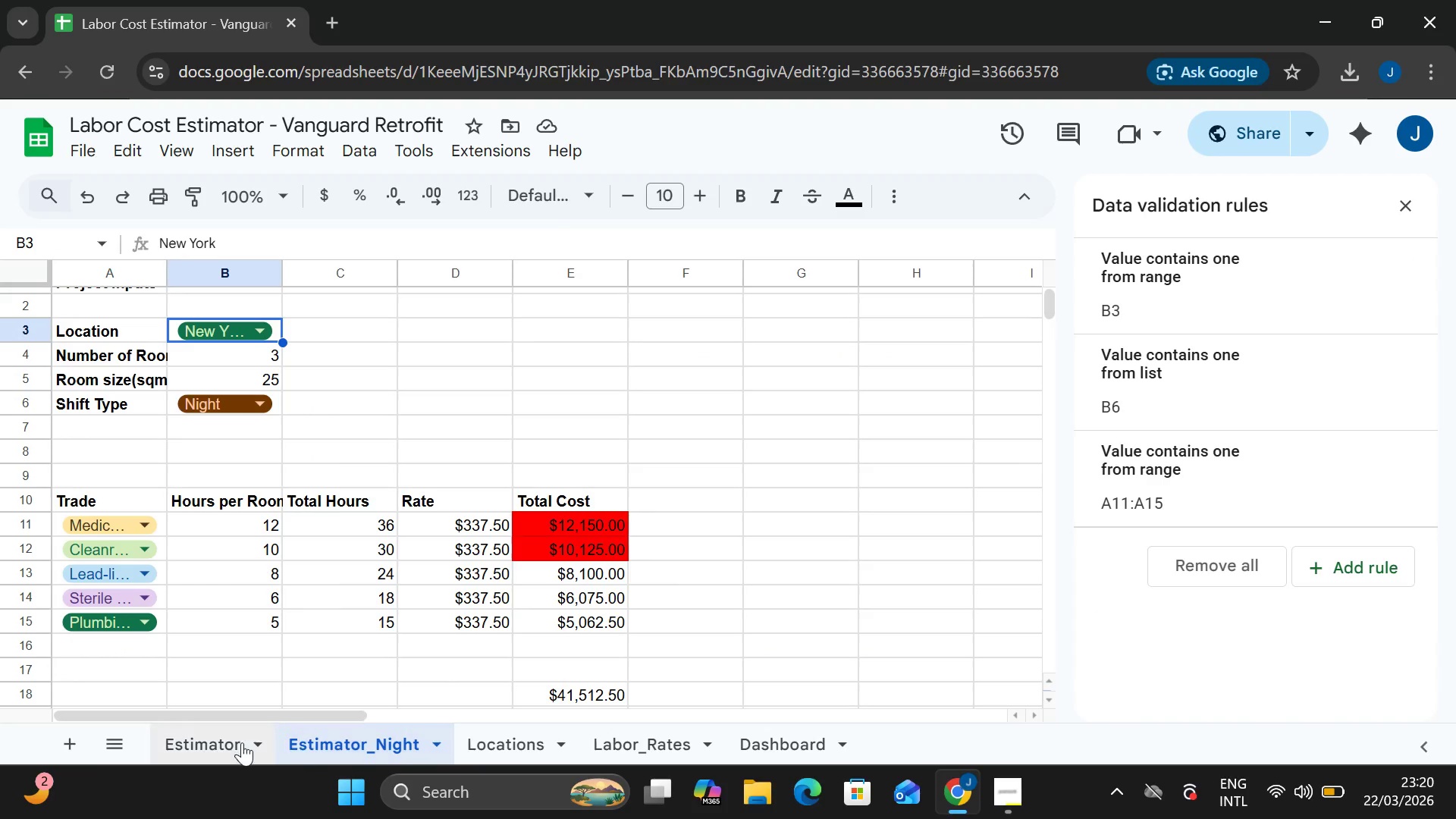 
left_click([218, 740])
 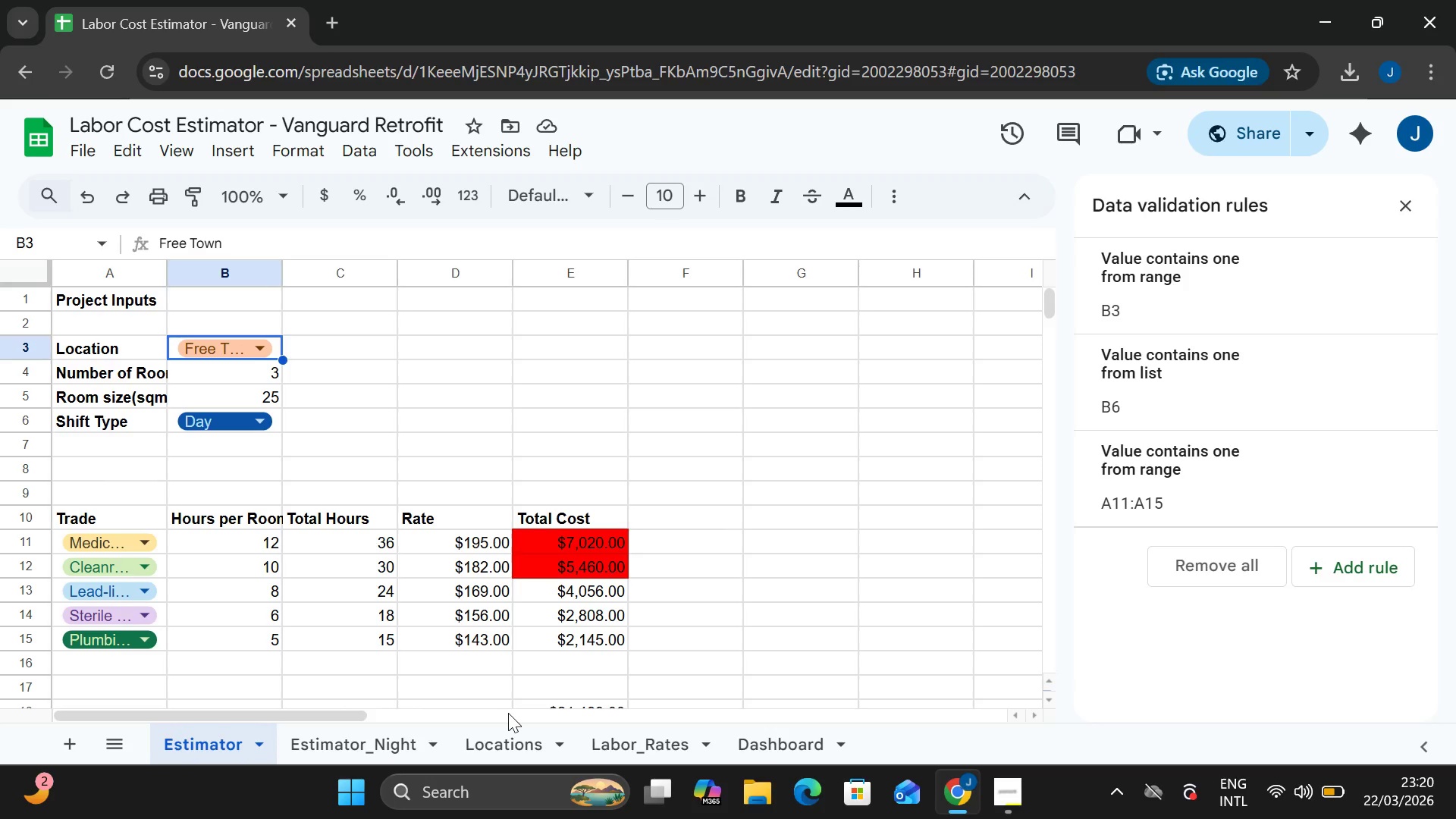 
left_click([513, 732])
 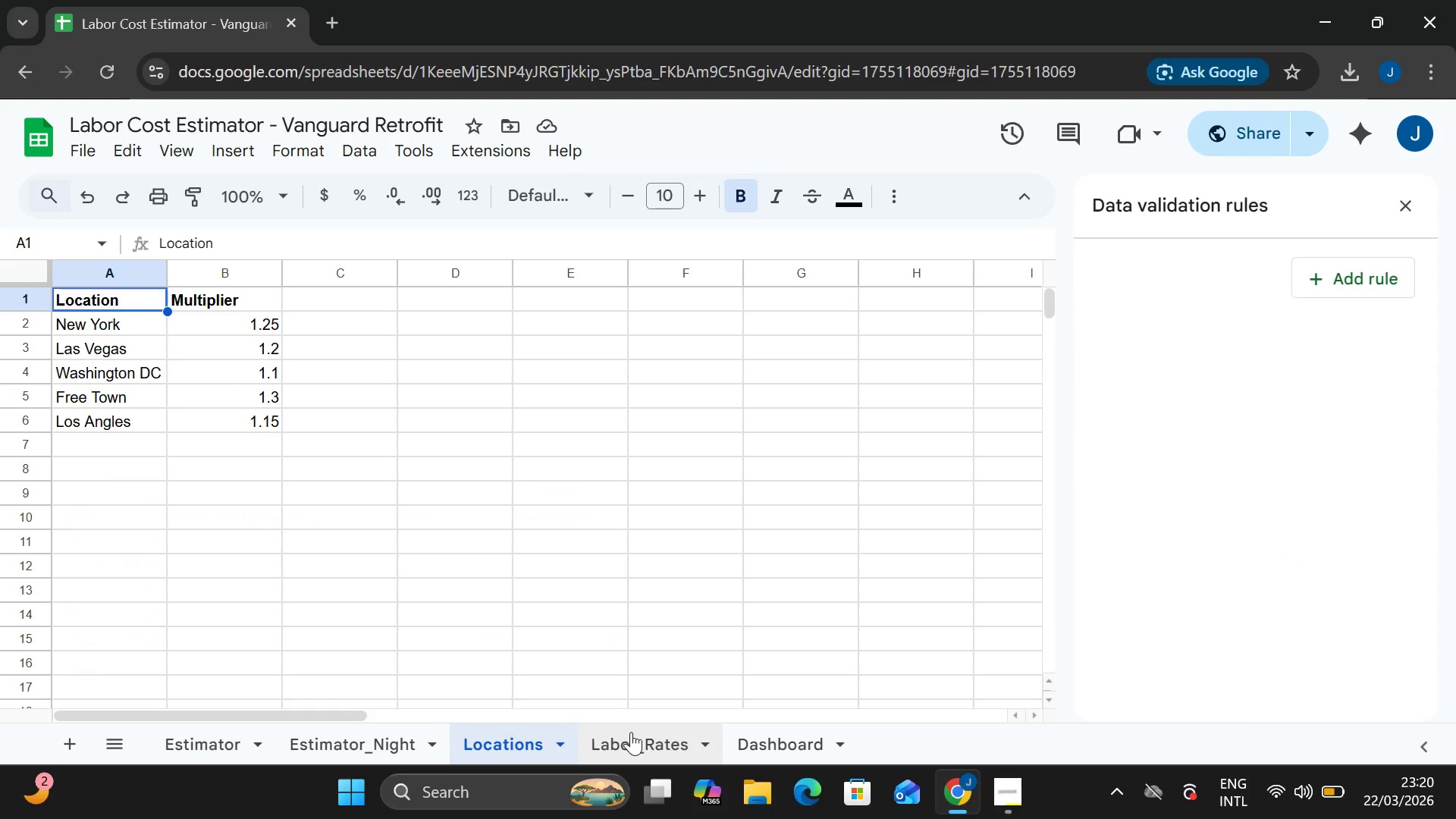 